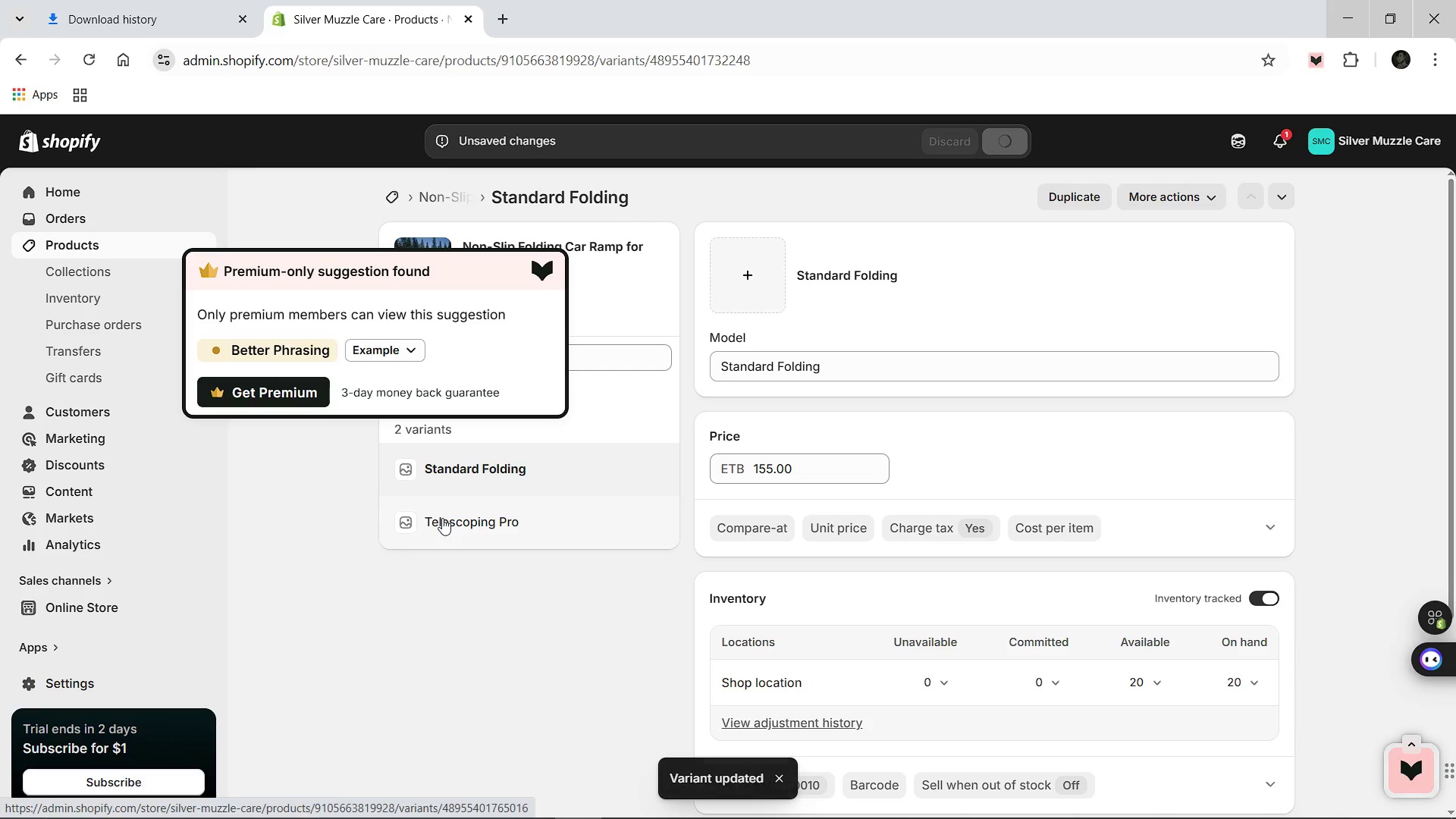 
left_click([442, 518])
 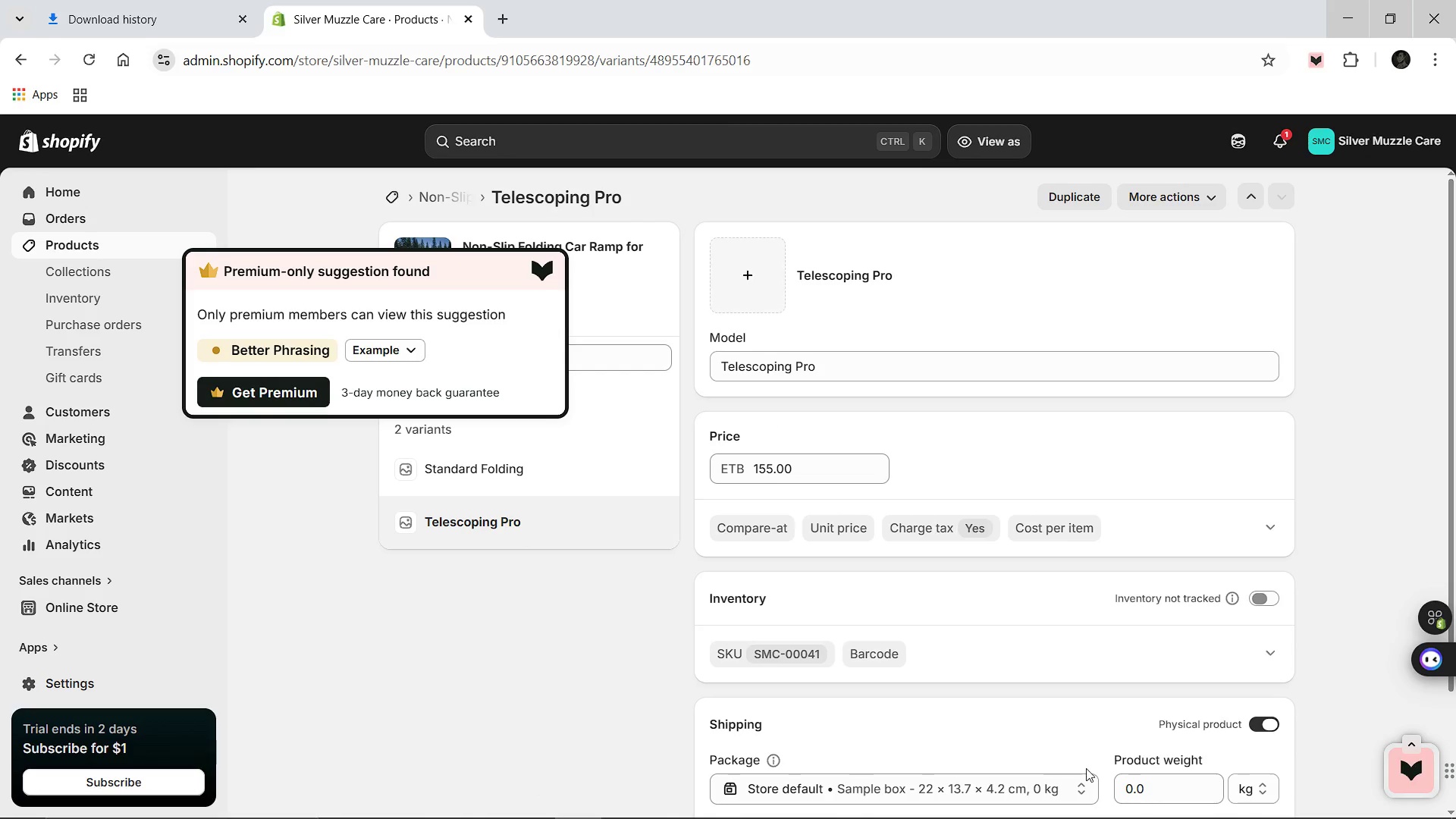 
wait(5.33)
 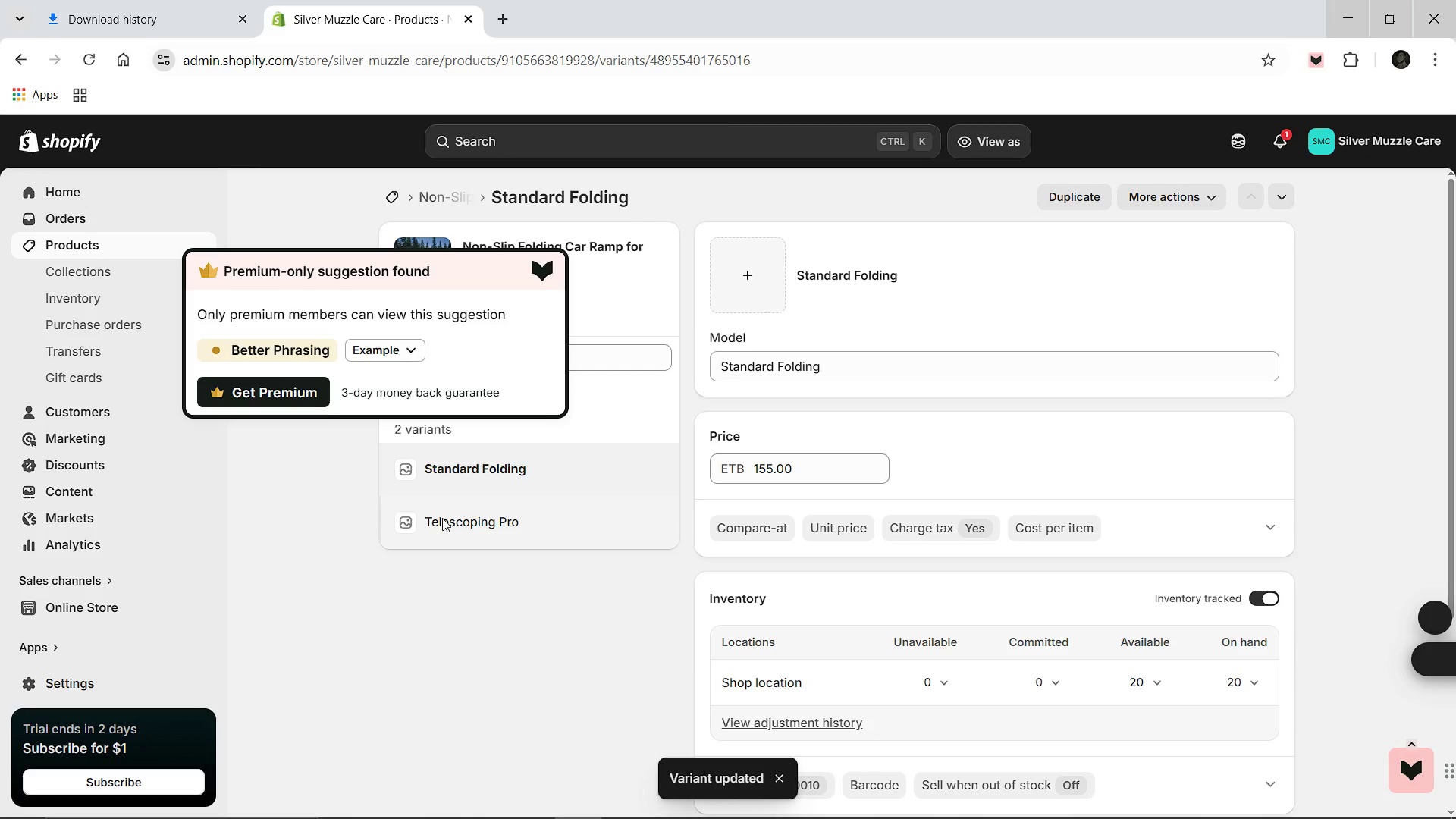 
left_click([1254, 593])
 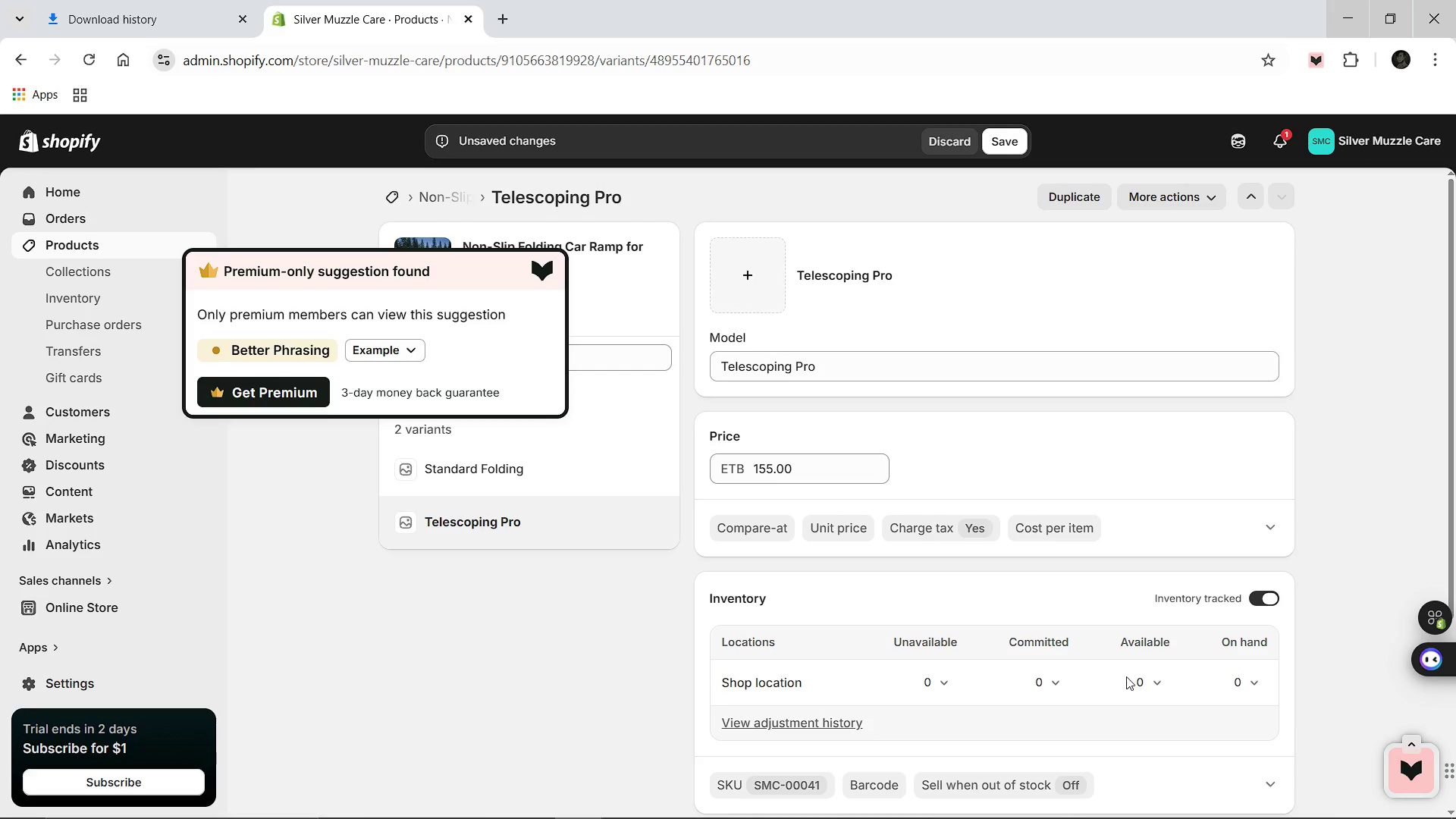 
left_click([1132, 679])
 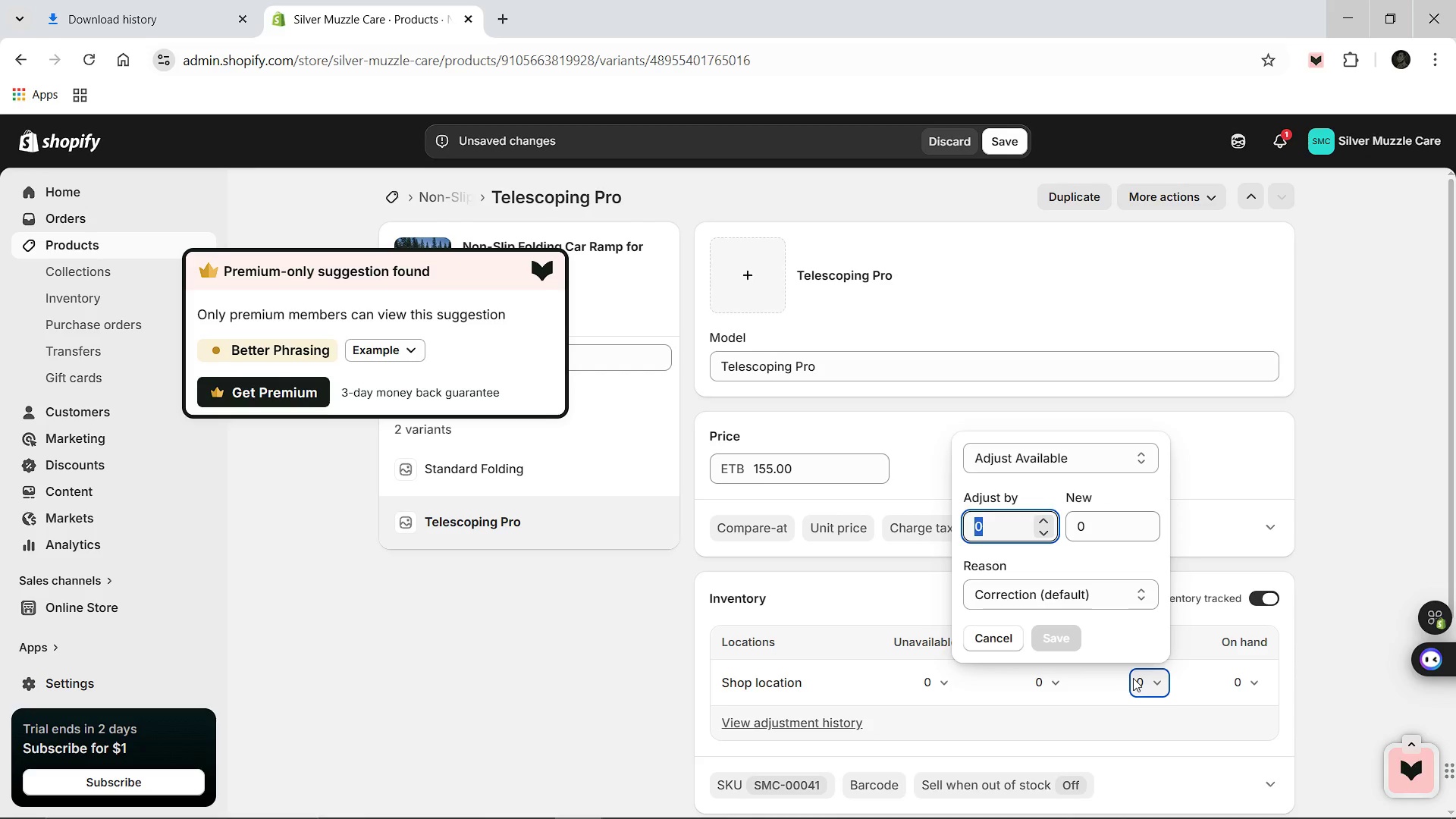 
type(12)
 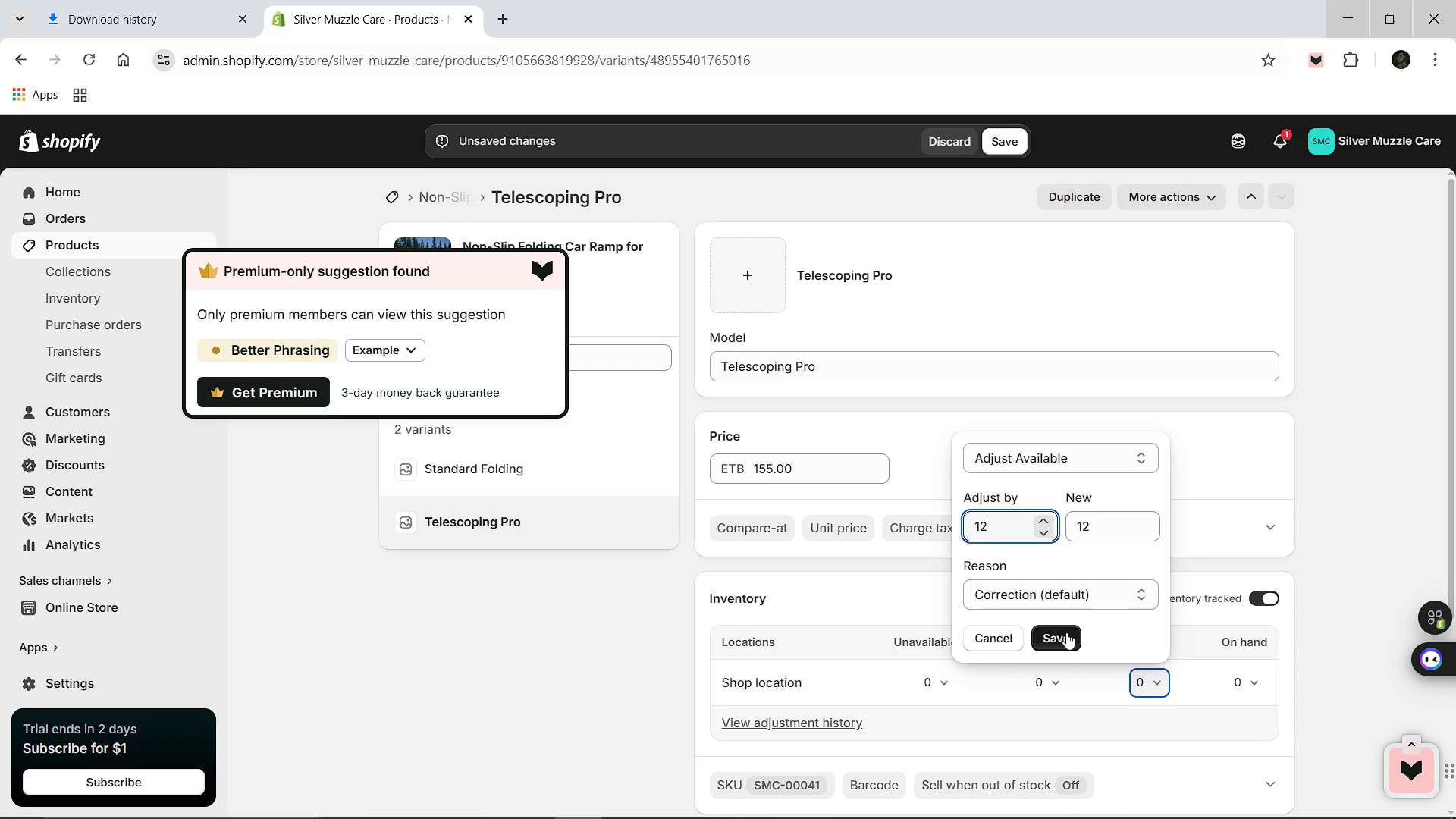 
left_click([1066, 632])
 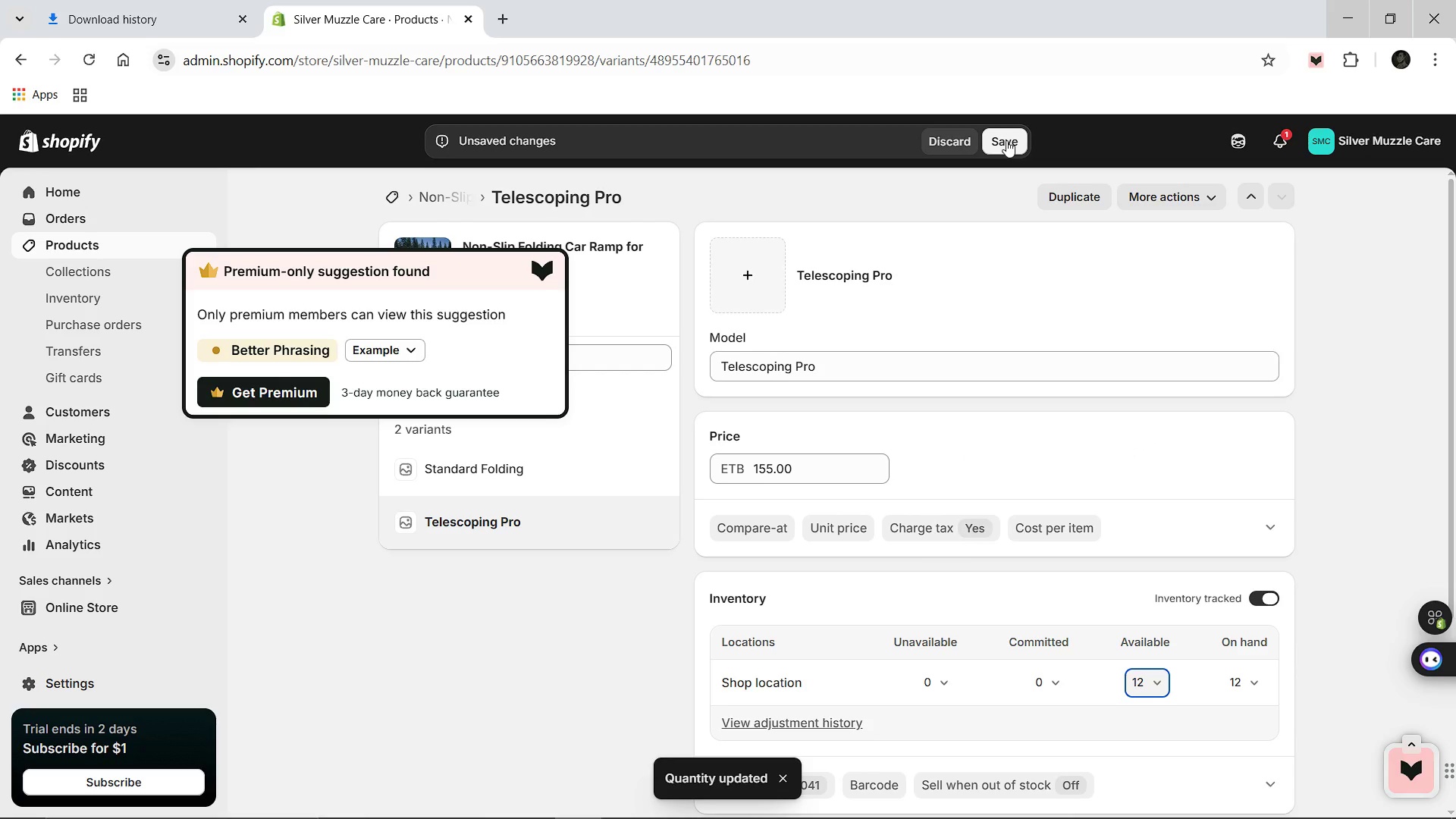 
left_click([1006, 140])
 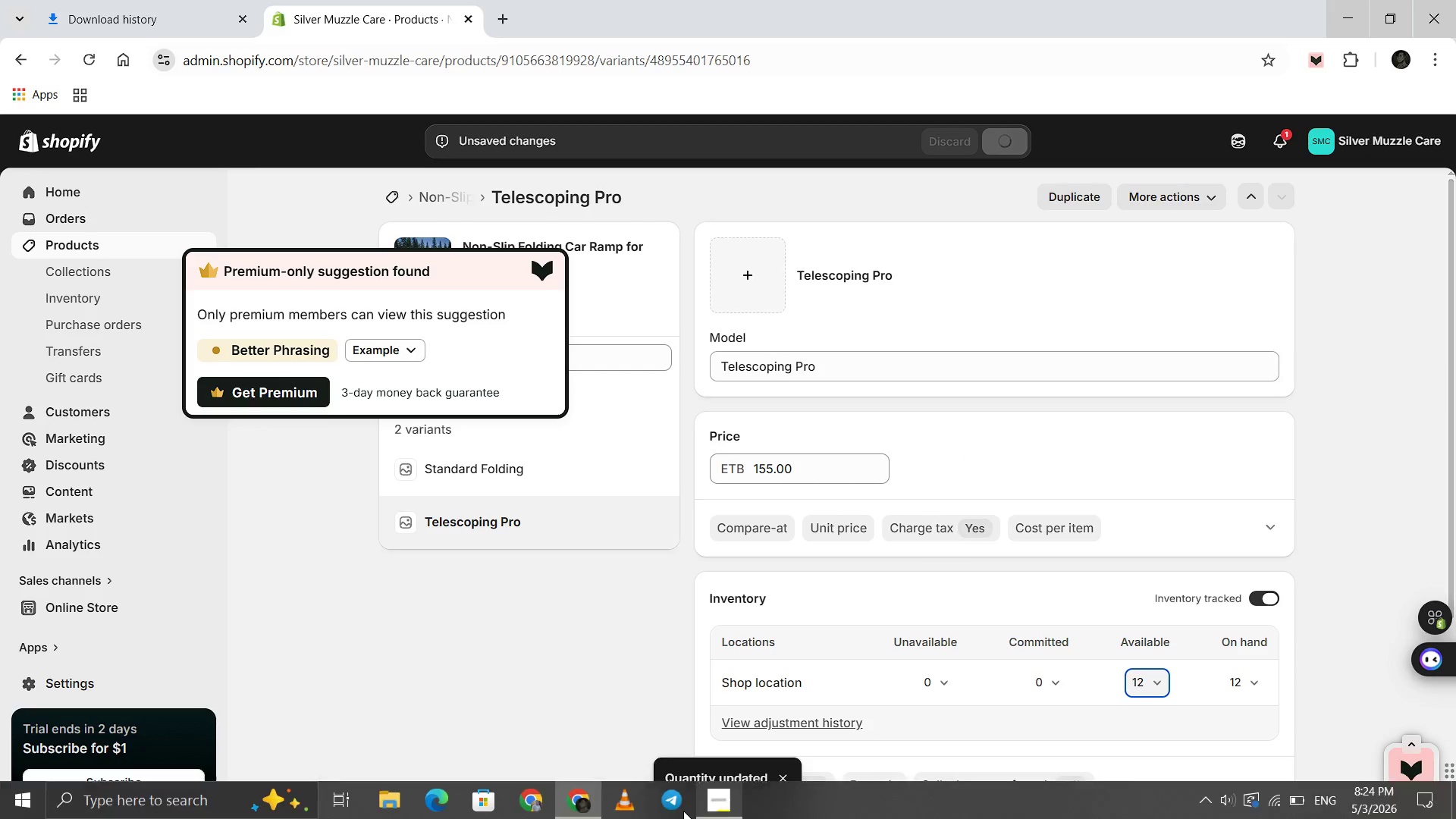 
left_click([712, 804])